 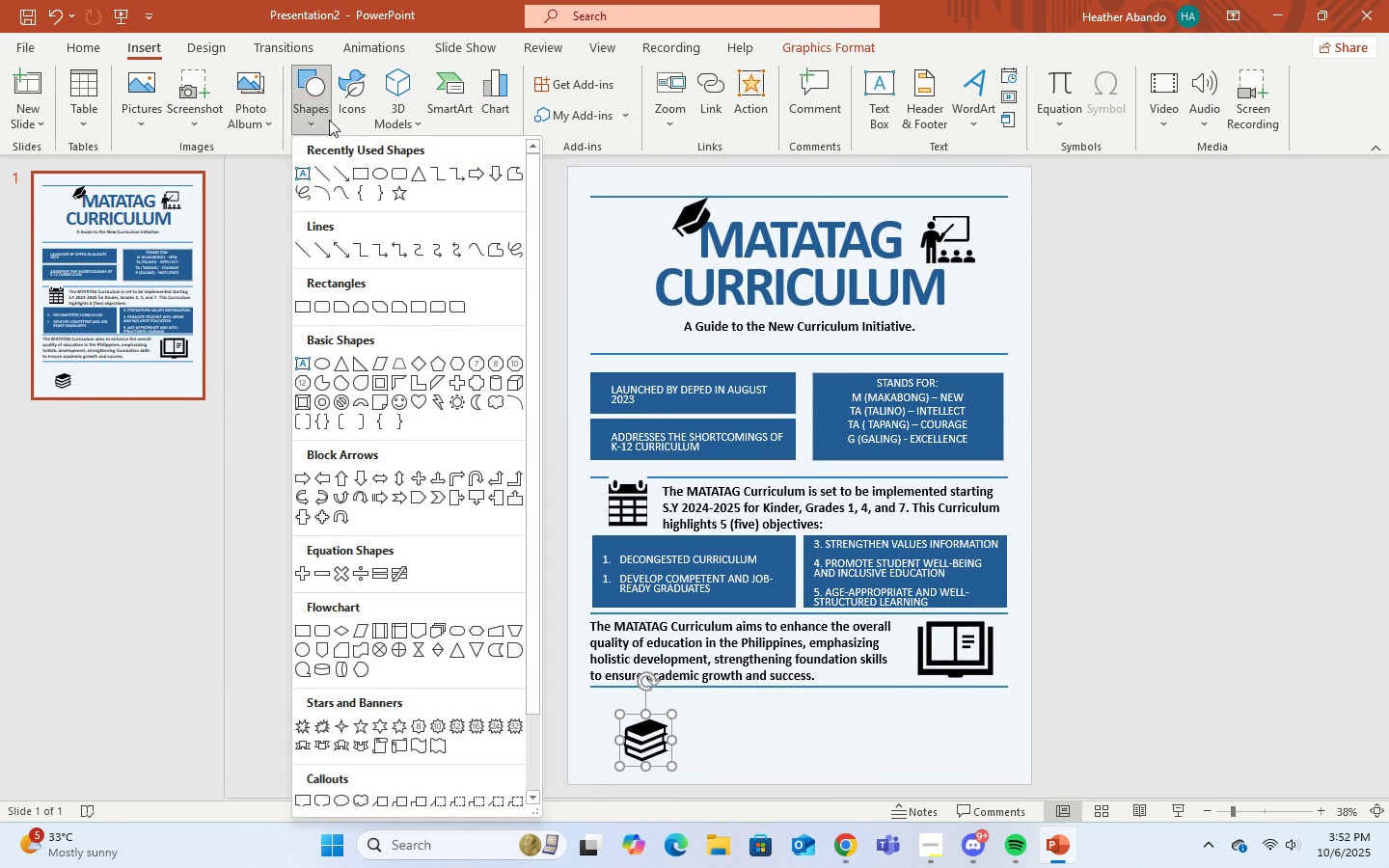 
left_click([342, 98])
 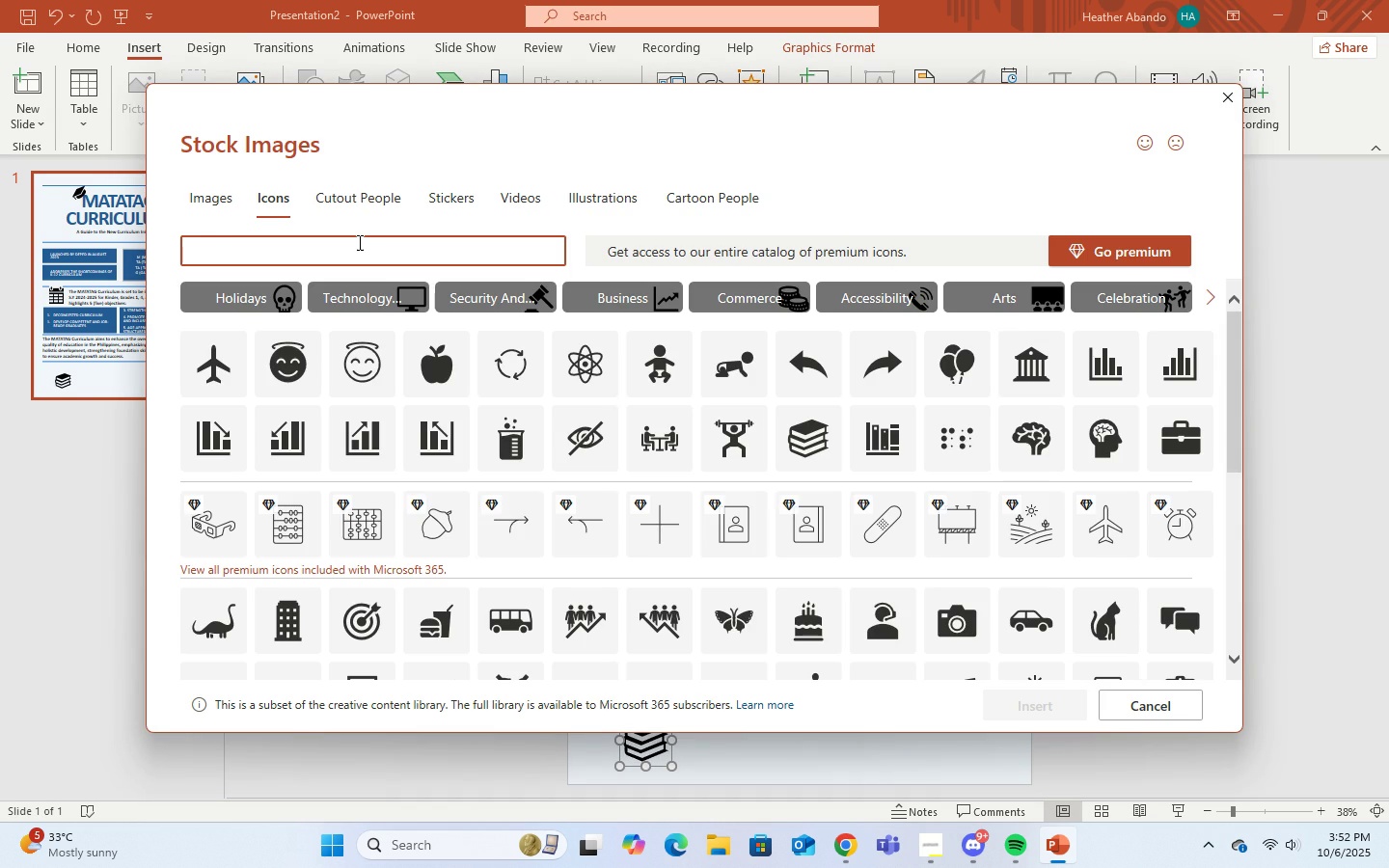 
type(education)
 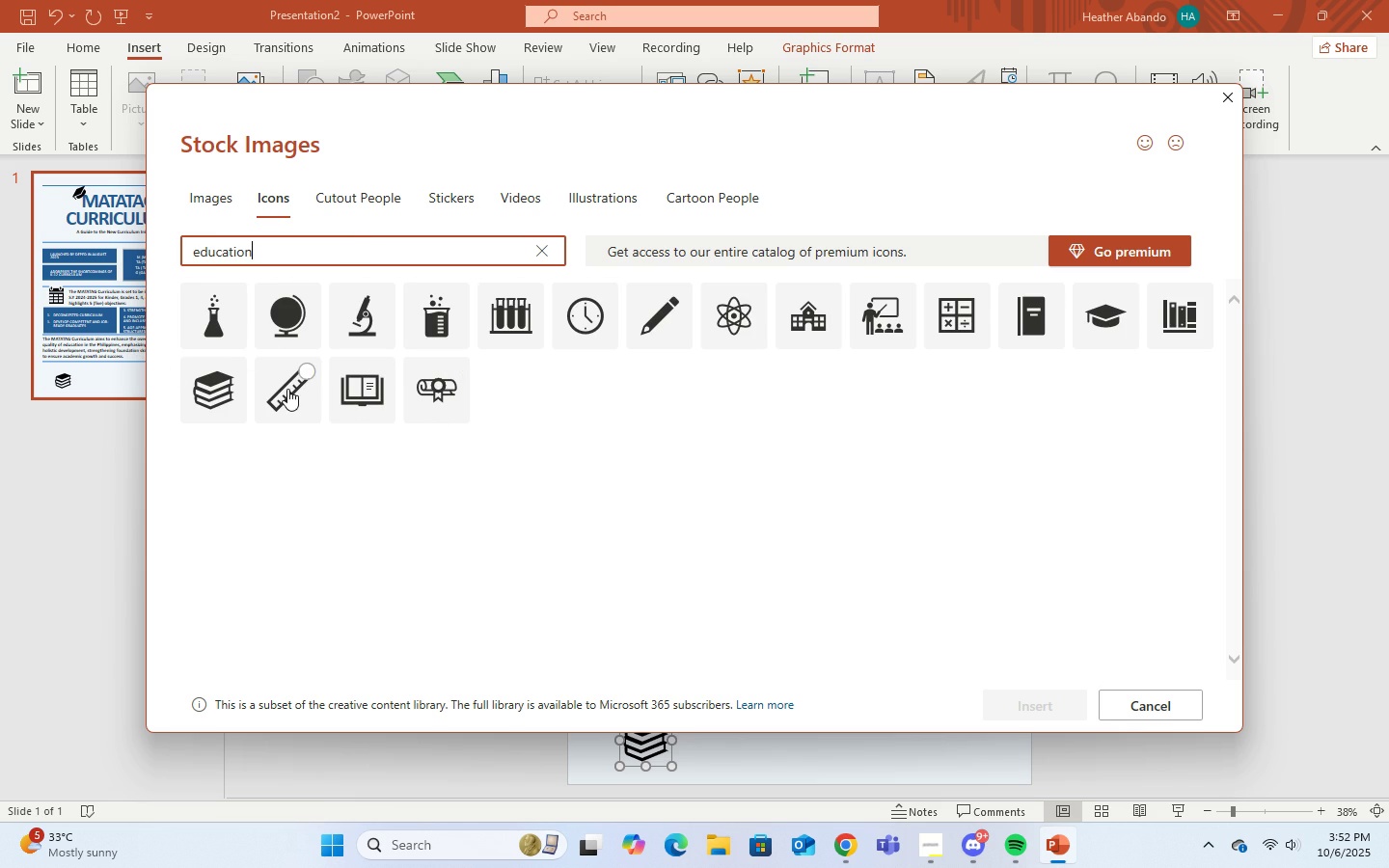 
wait(6.79)
 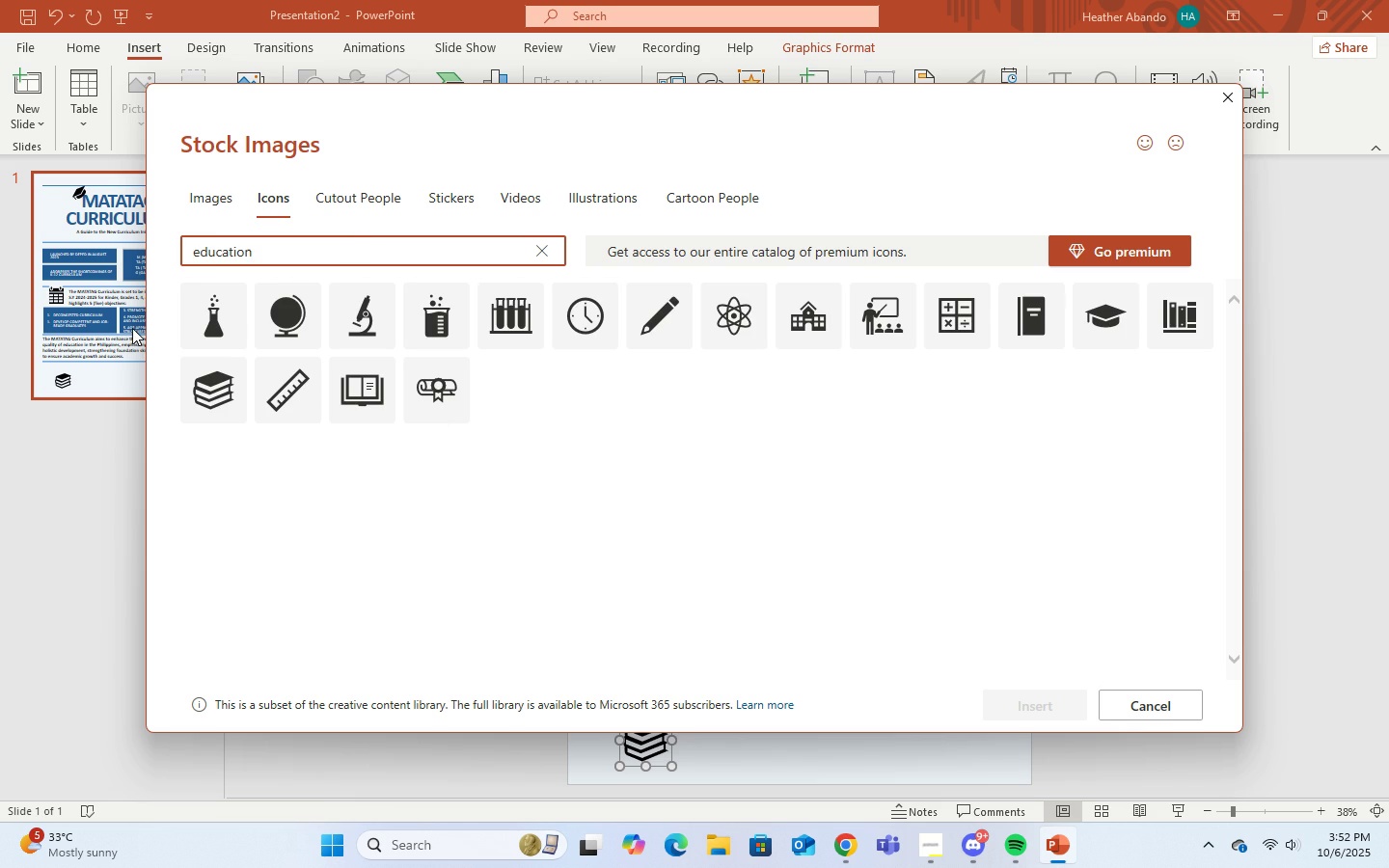 
left_click([969, 314])
 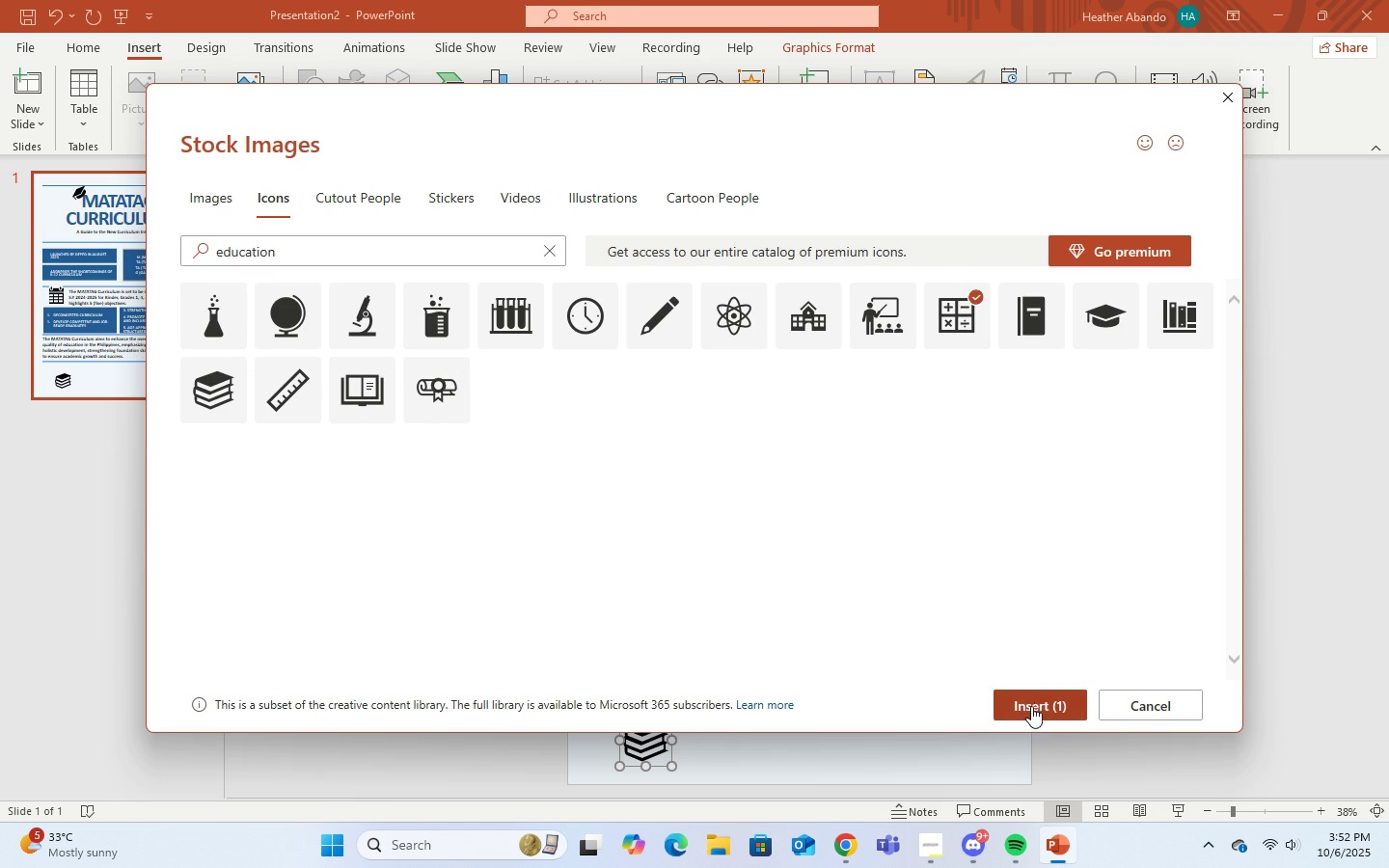 
left_click([1032, 708])